 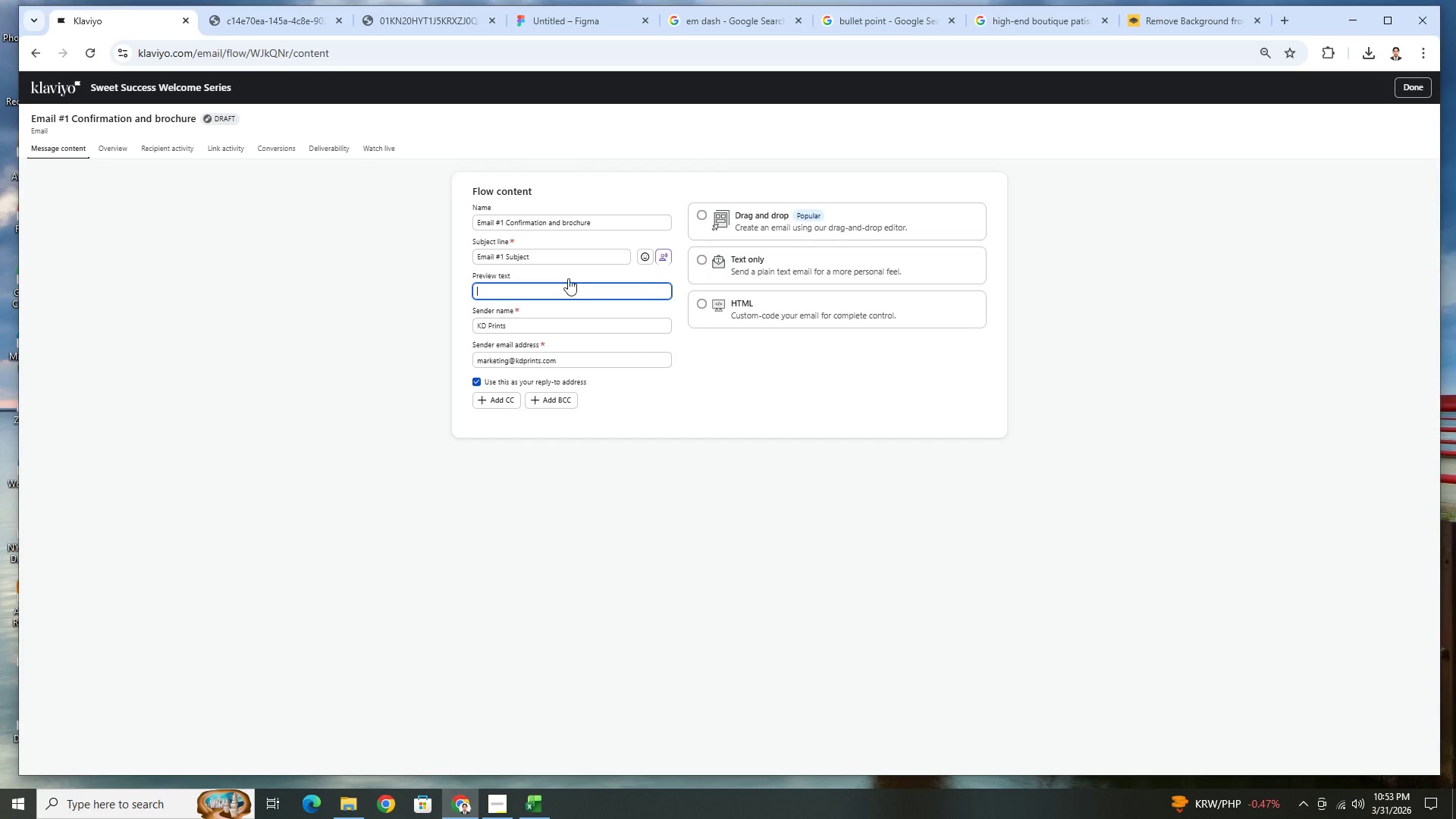 
left_click_drag(start_coordinate=[561, 262], to_coordinate=[505, 267])
 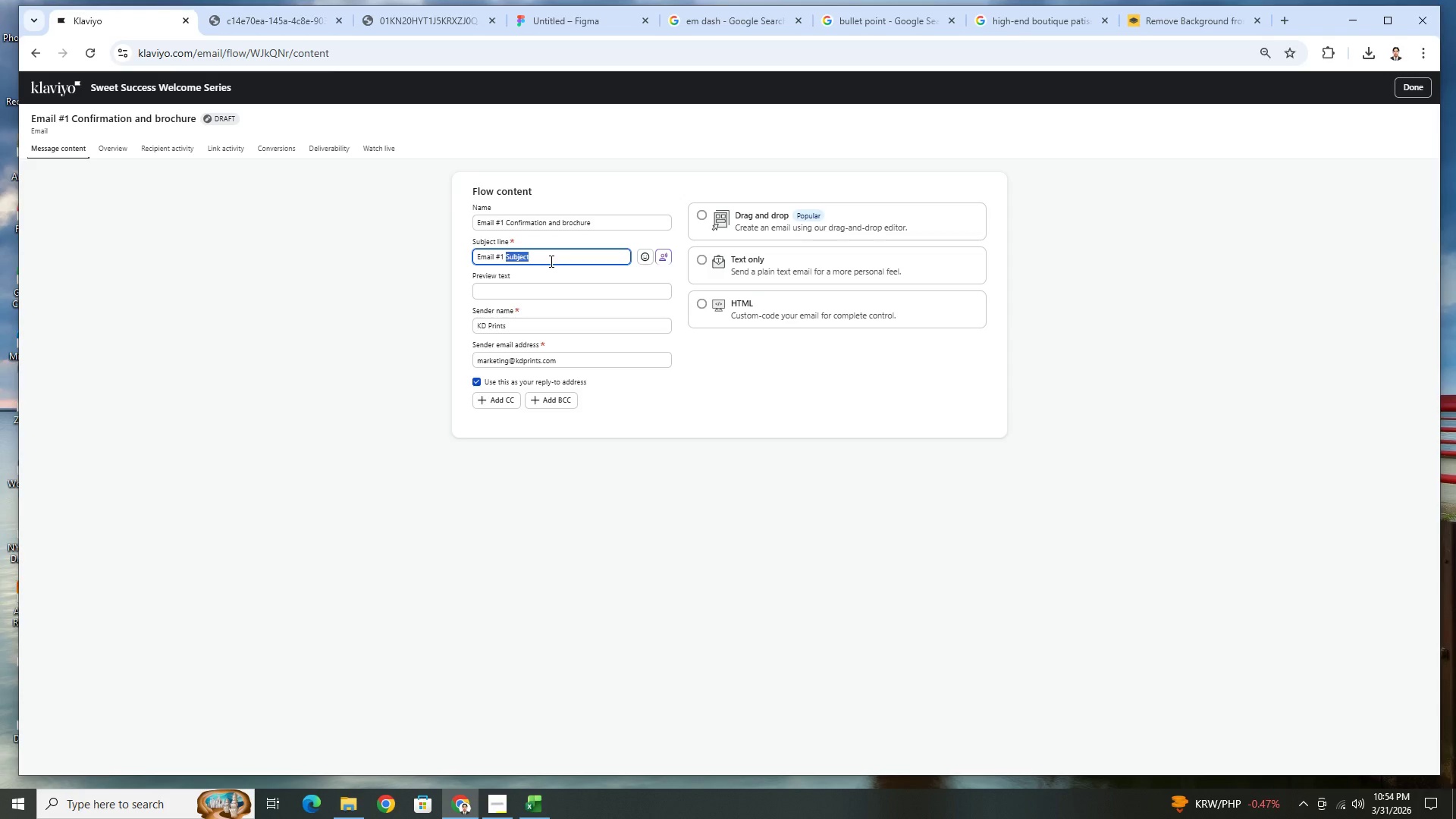 
wait(37.38)
 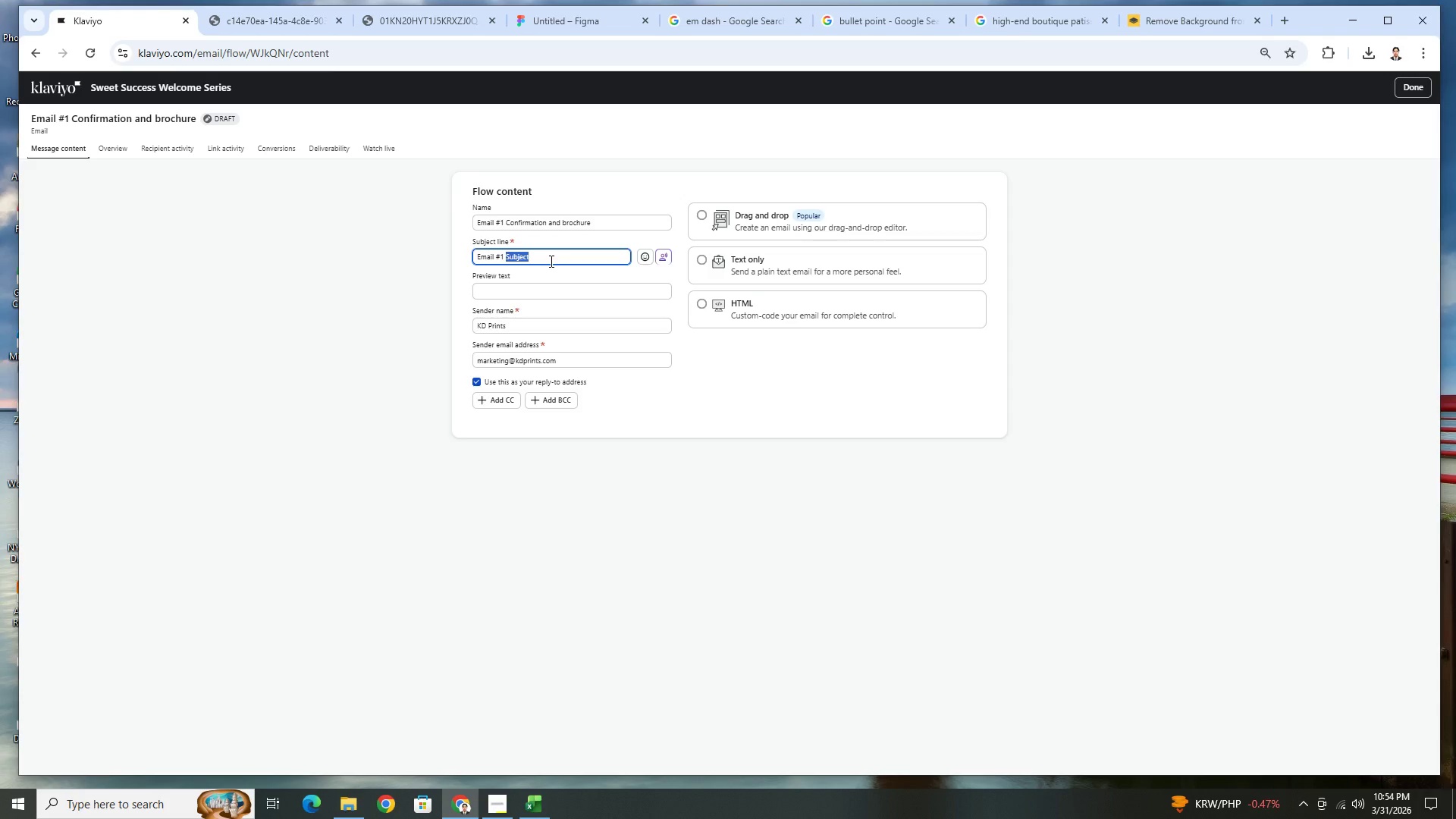 
left_click([573, 271])
 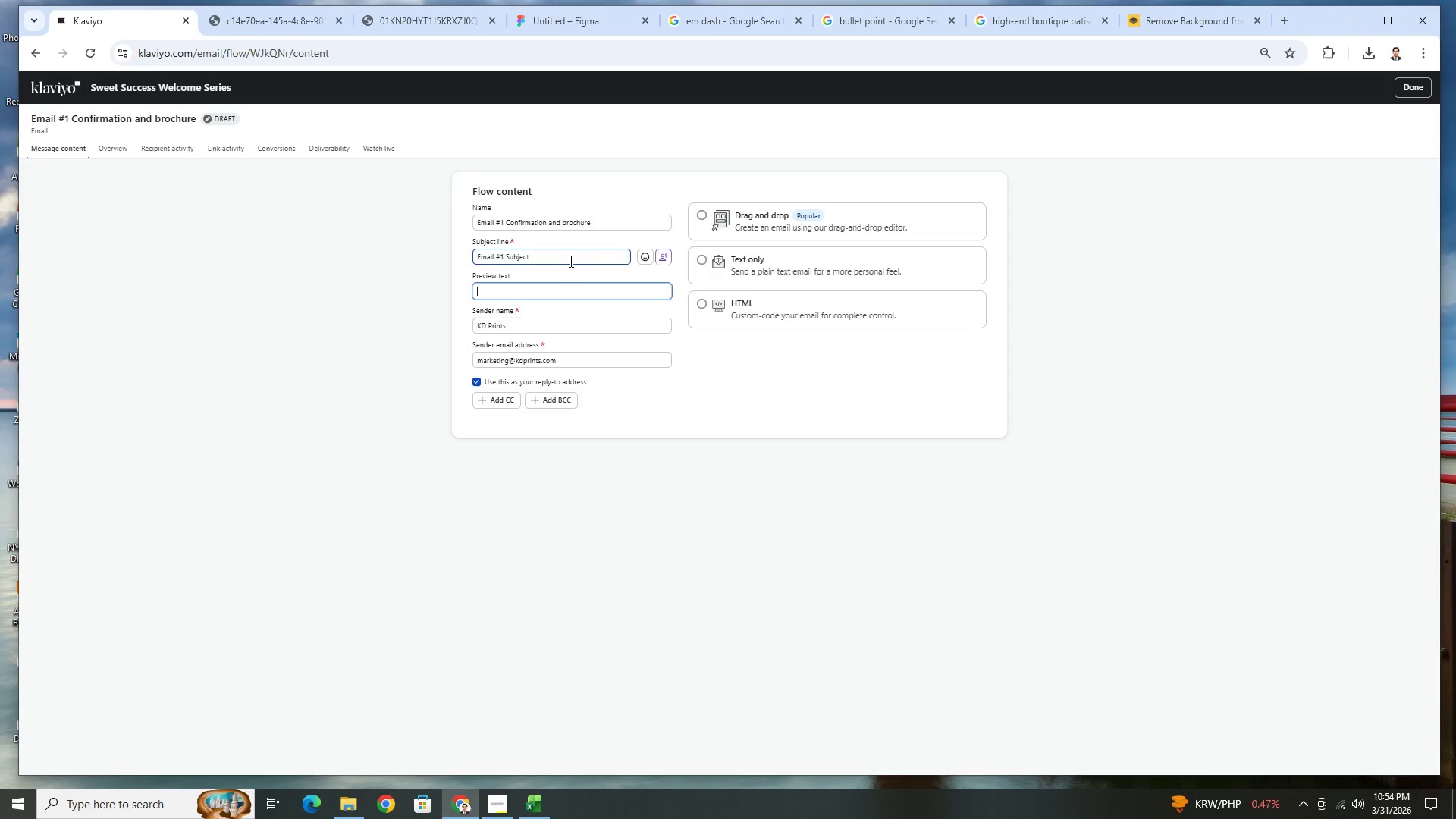 
left_click([570, 260])
 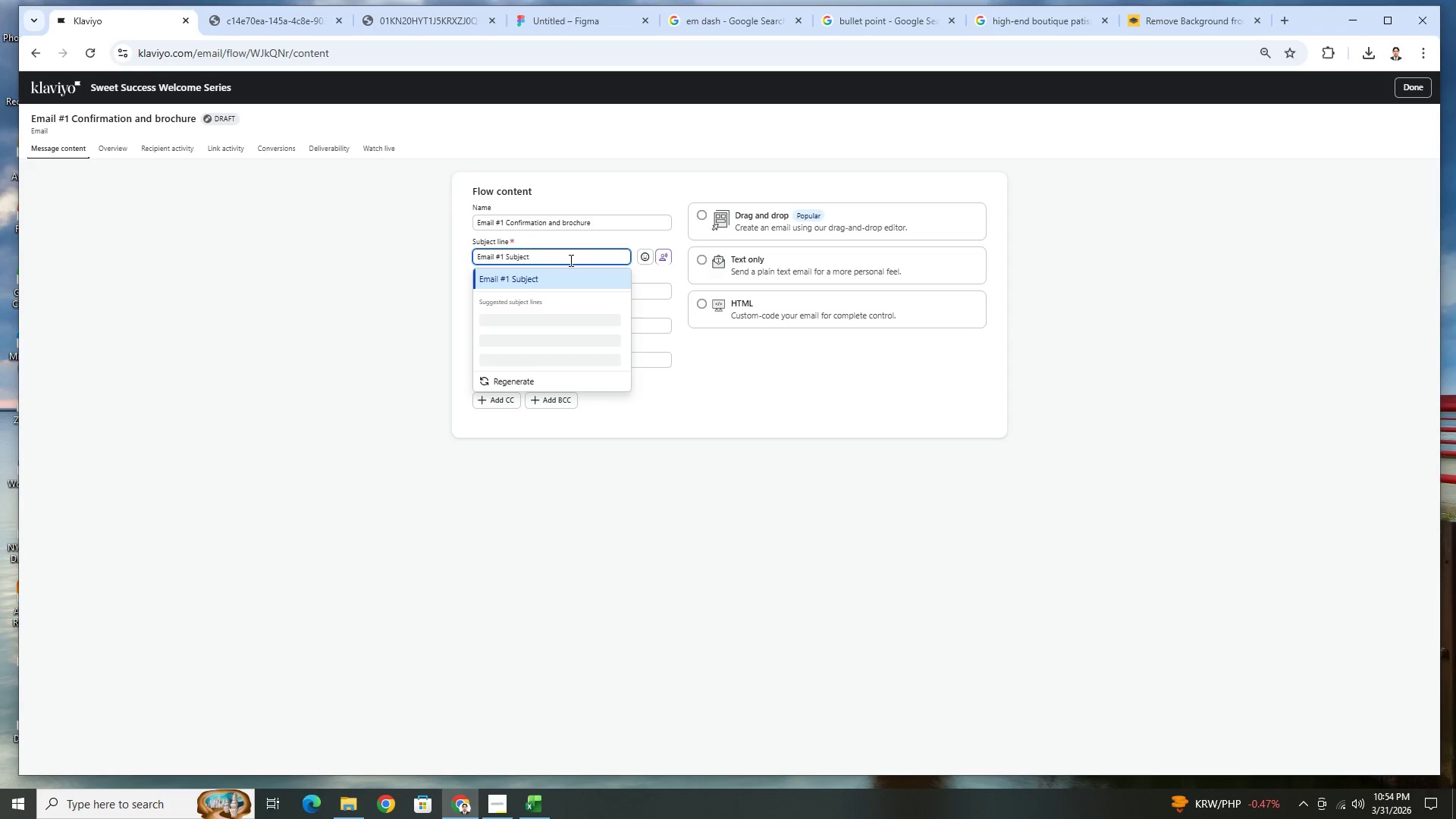 
left_click_drag(start_coordinate=[570, 260], to_coordinate=[505, 265])
 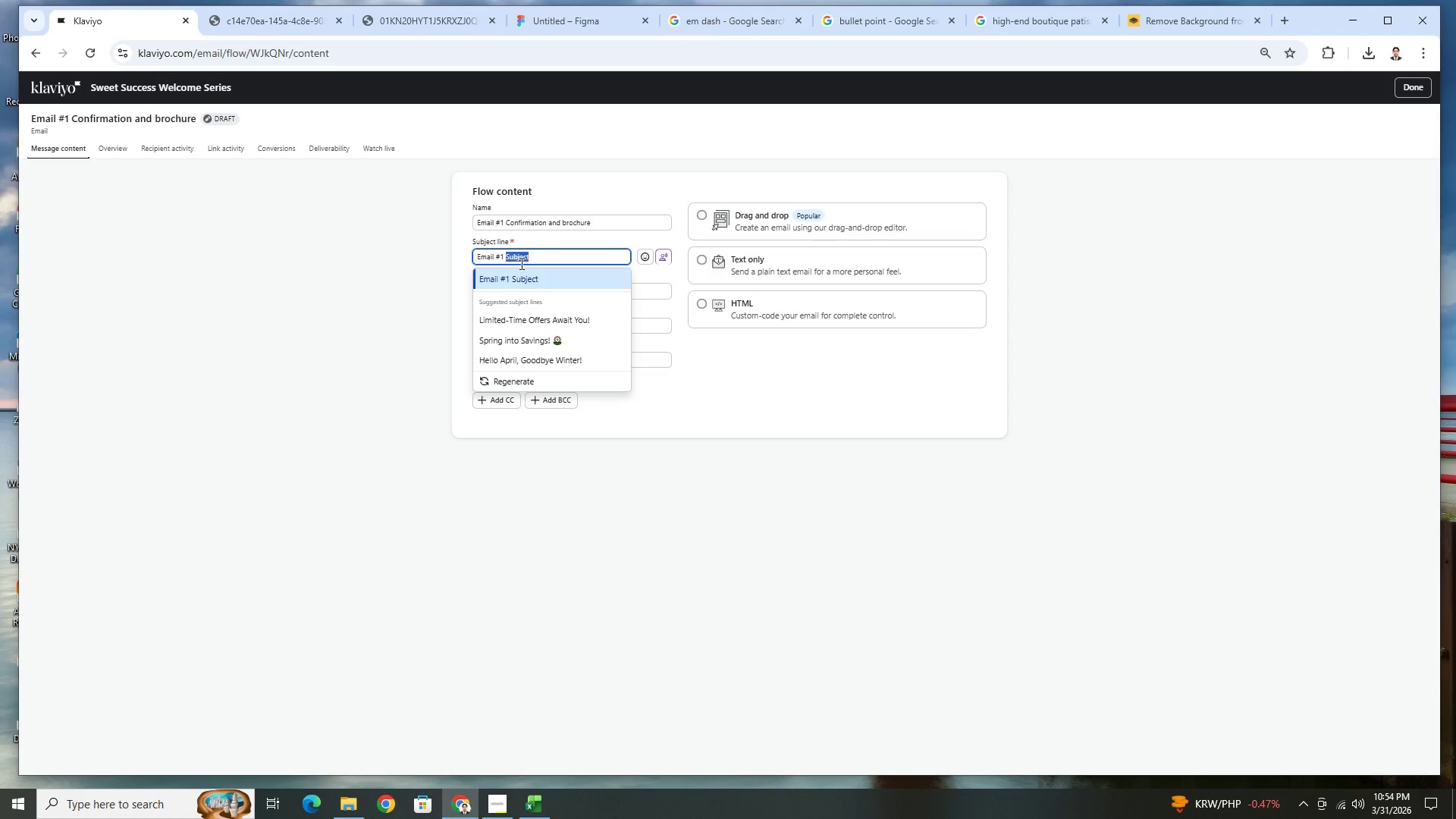 
key(Backspace)
 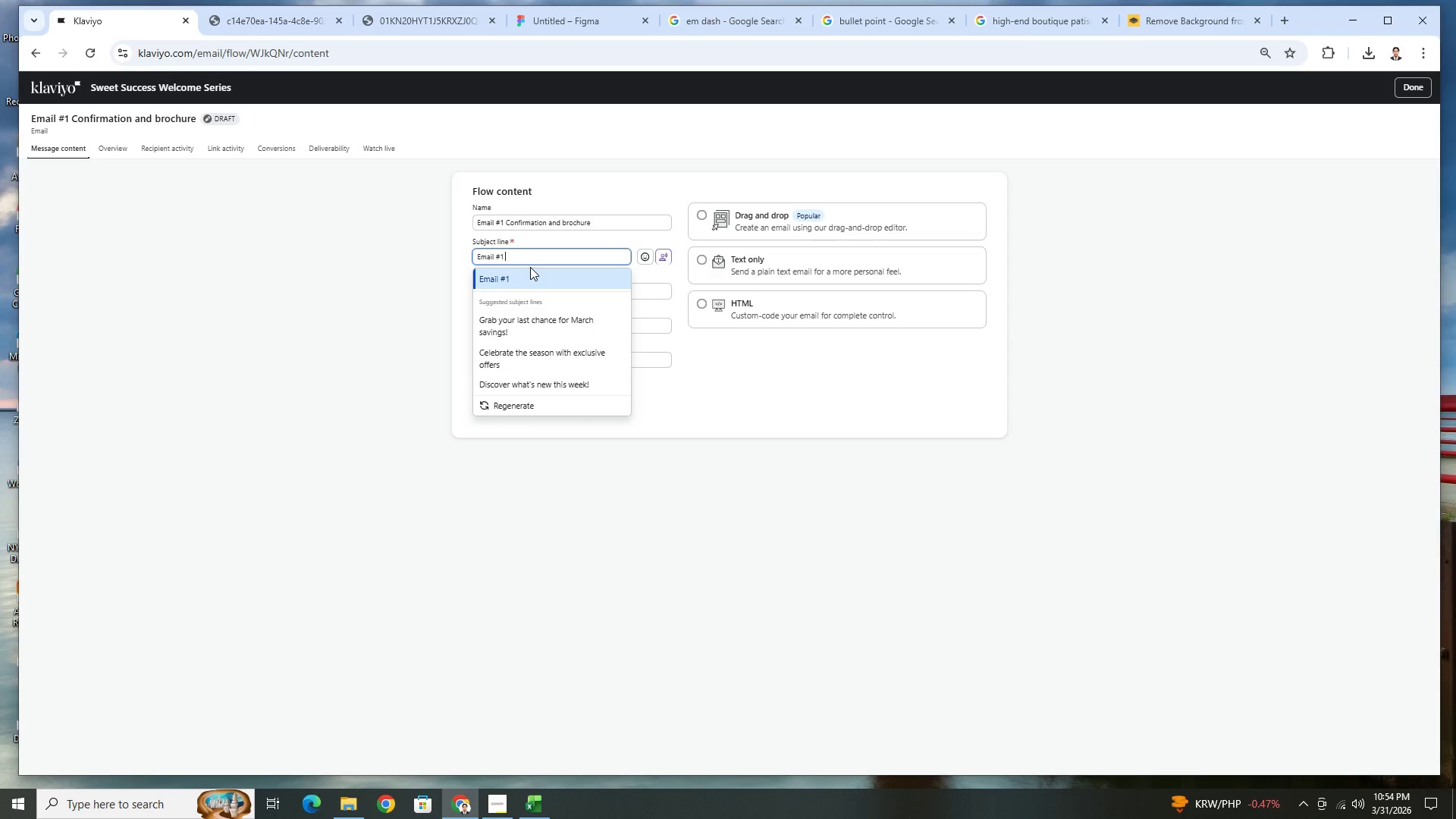 
wait(8.77)
 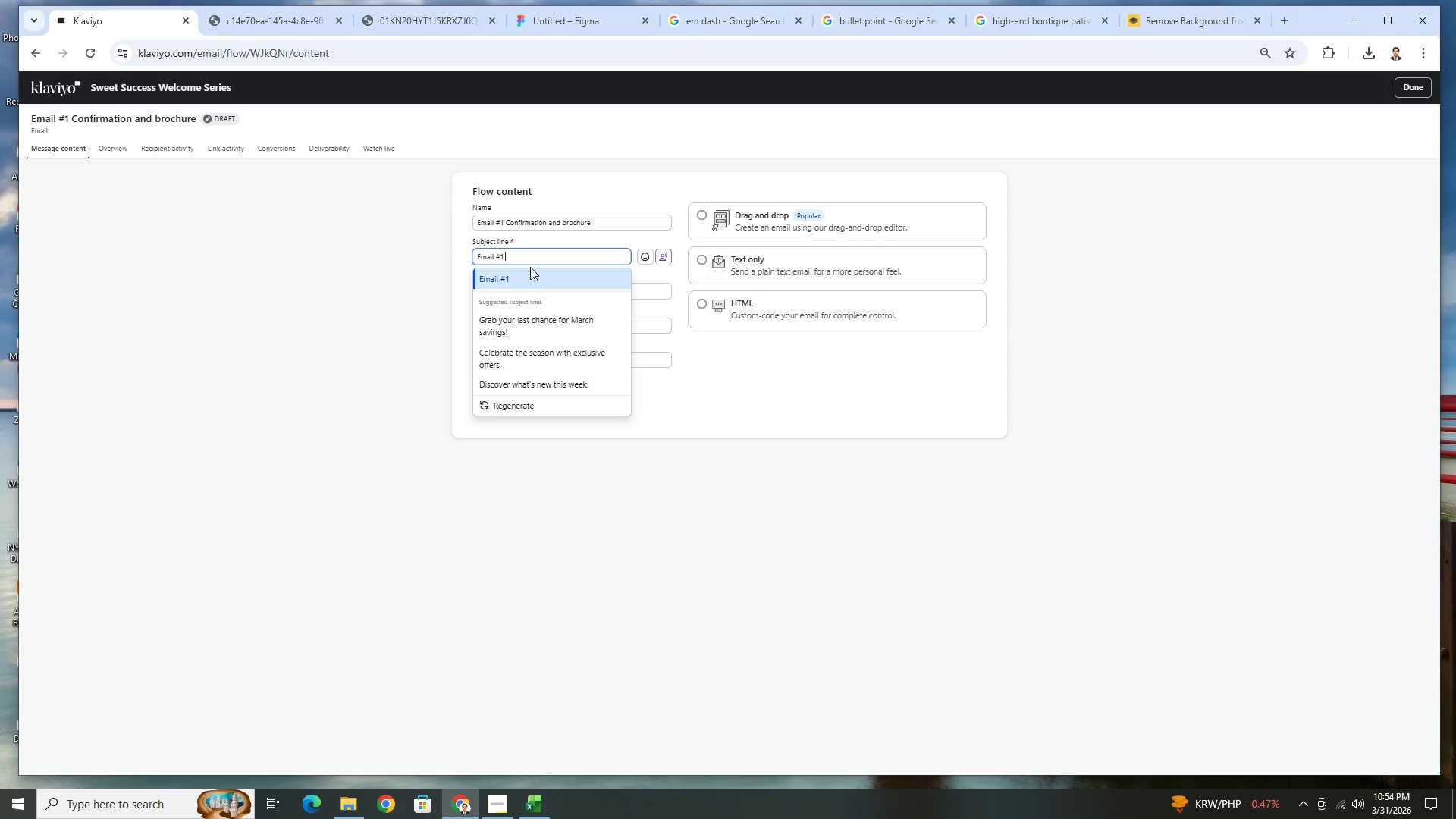 
double_click([543, 261])
 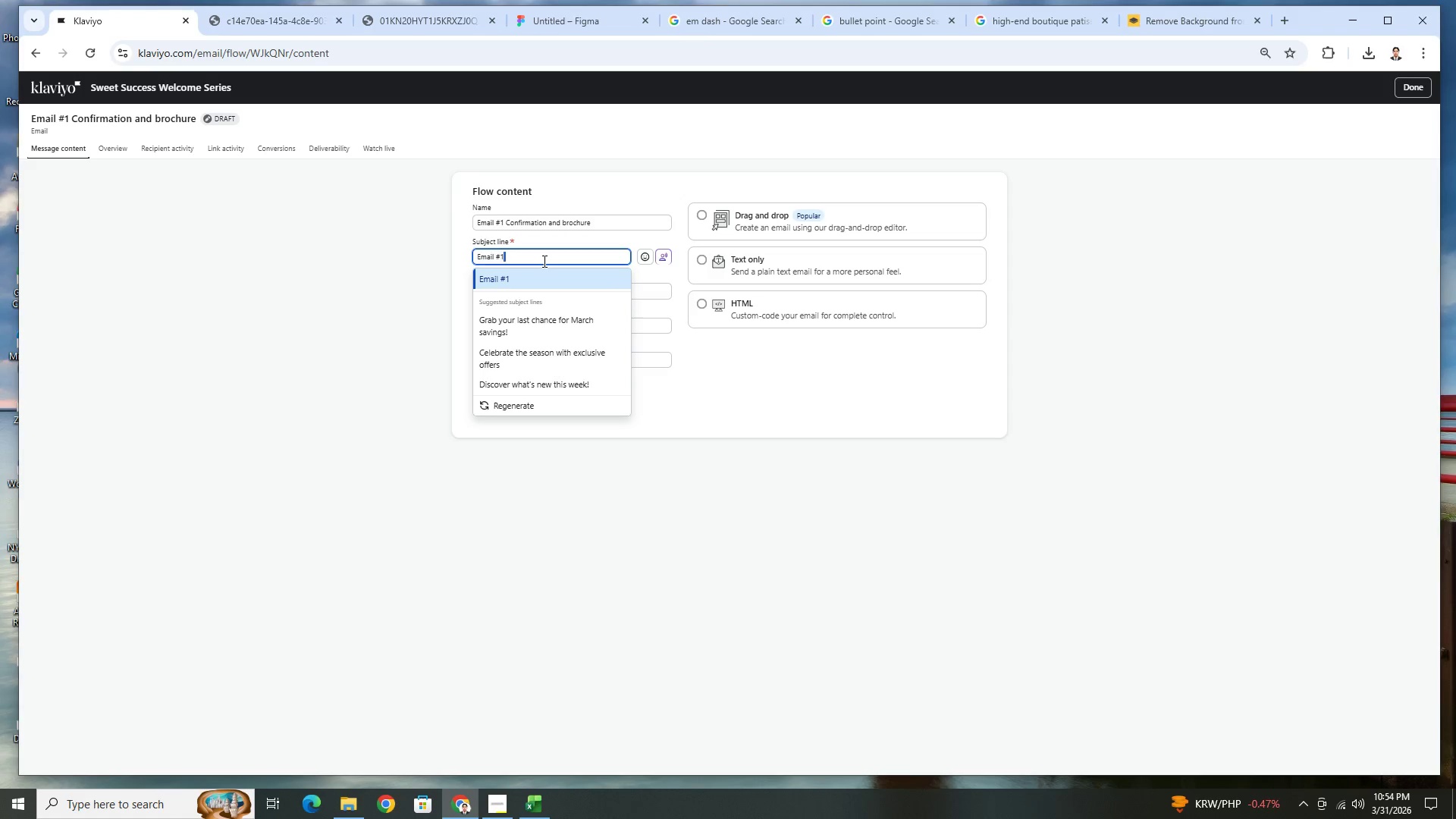 
triple_click([543, 261])
 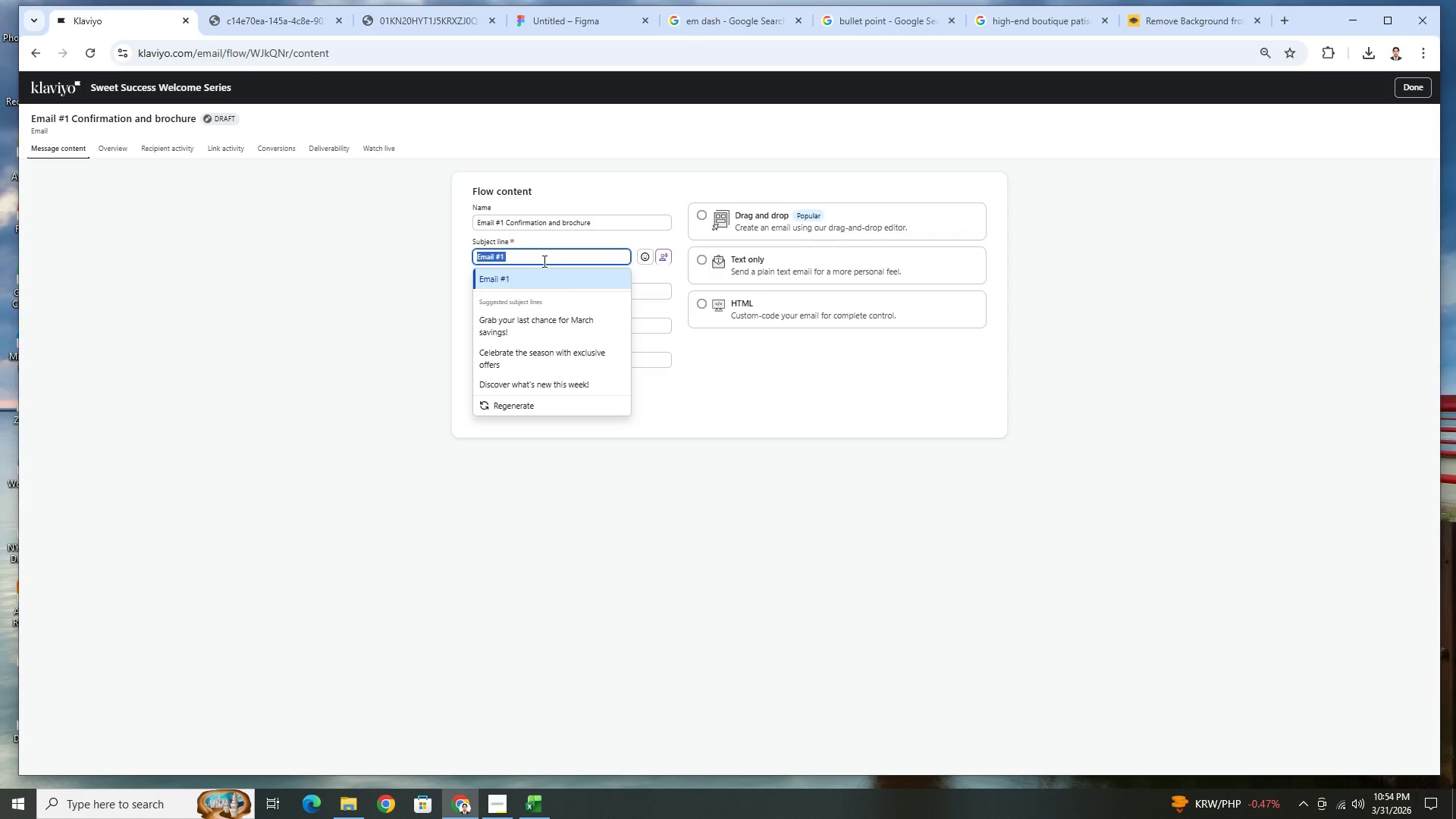 
type(Tasting Kit COnf)
key(Backspace)
key(Backspace)
key(Backspace)
type(onfirmation)
 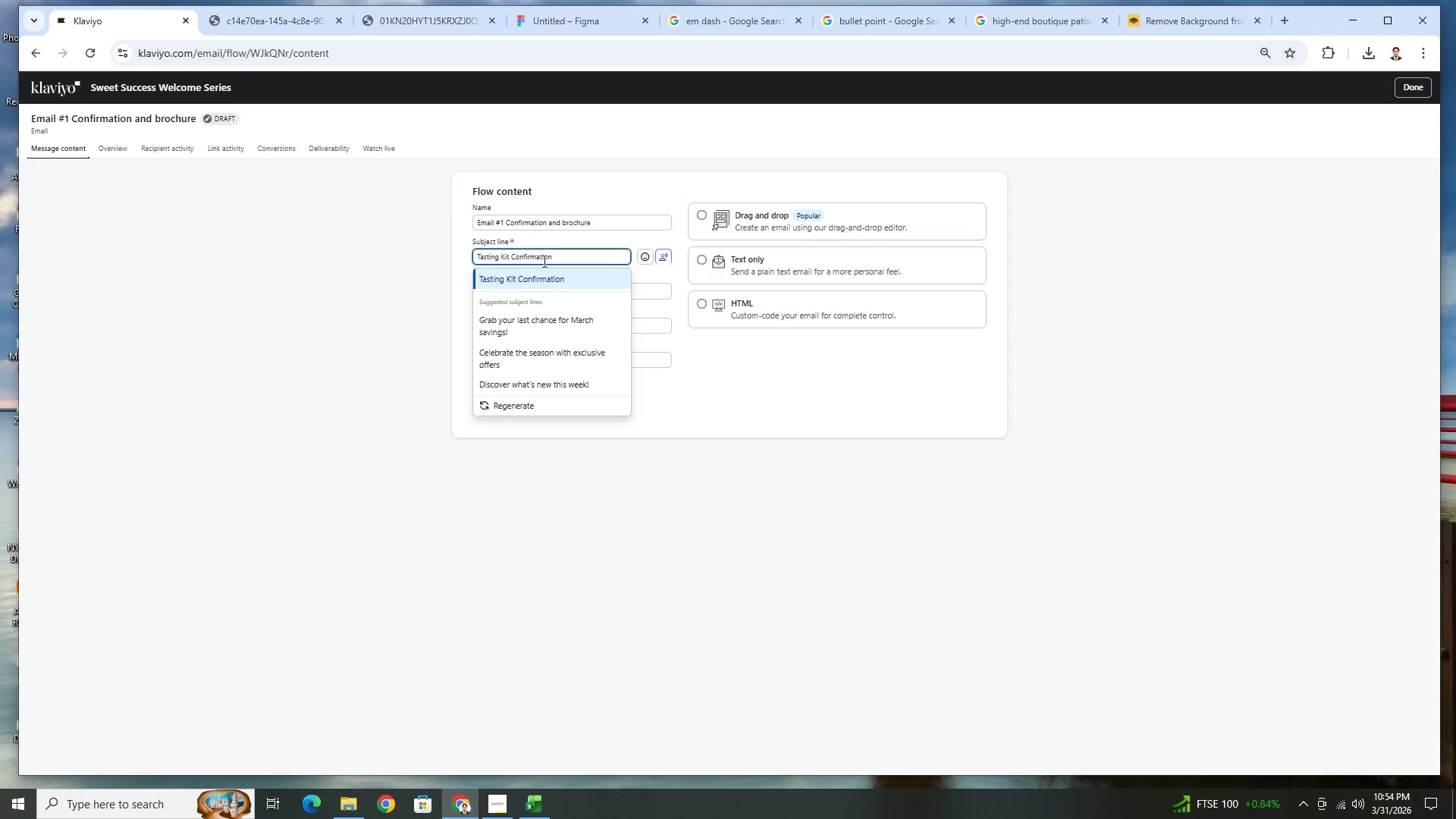 
left_click([765, 381])
 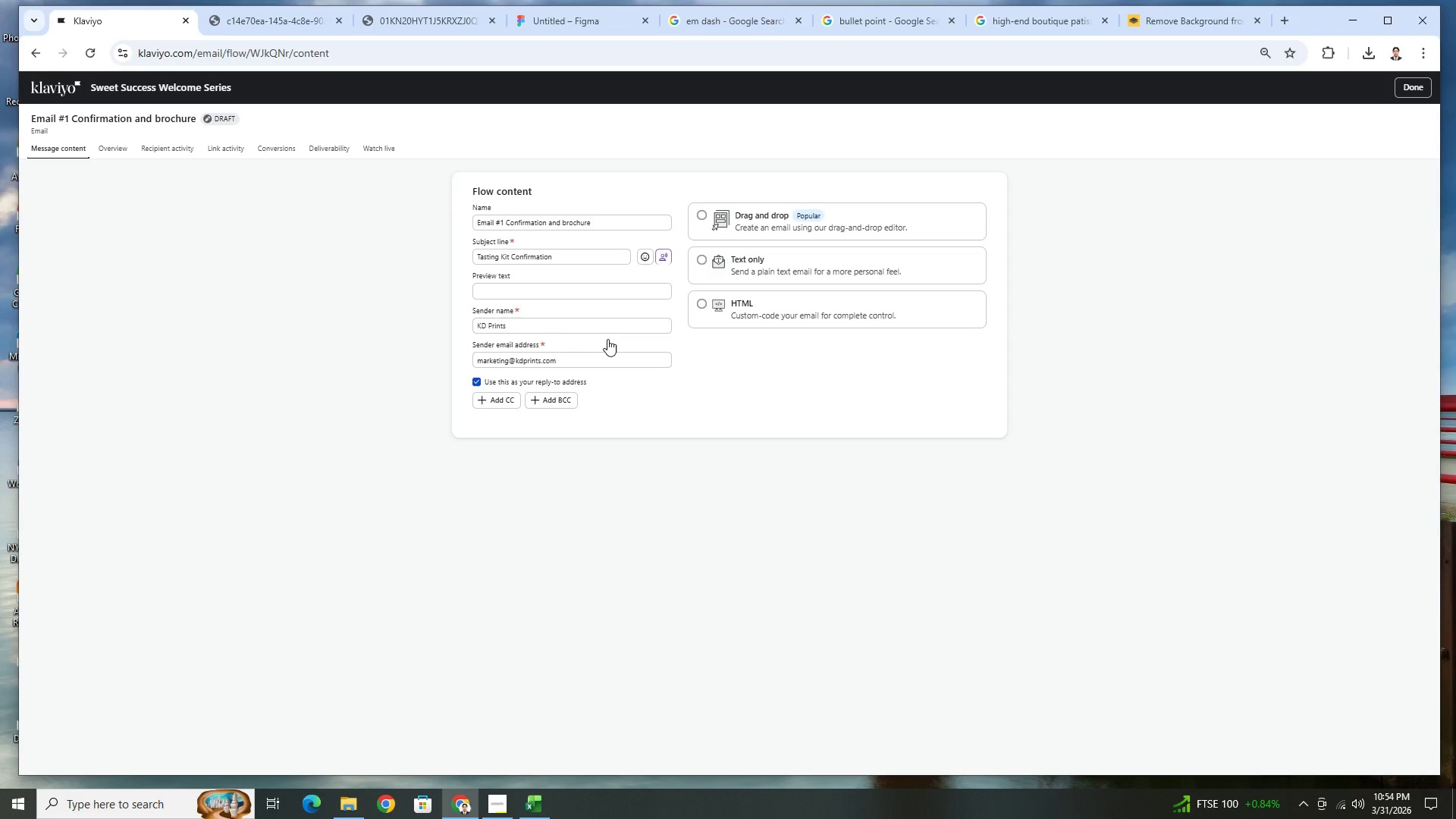 
wait(8.84)
 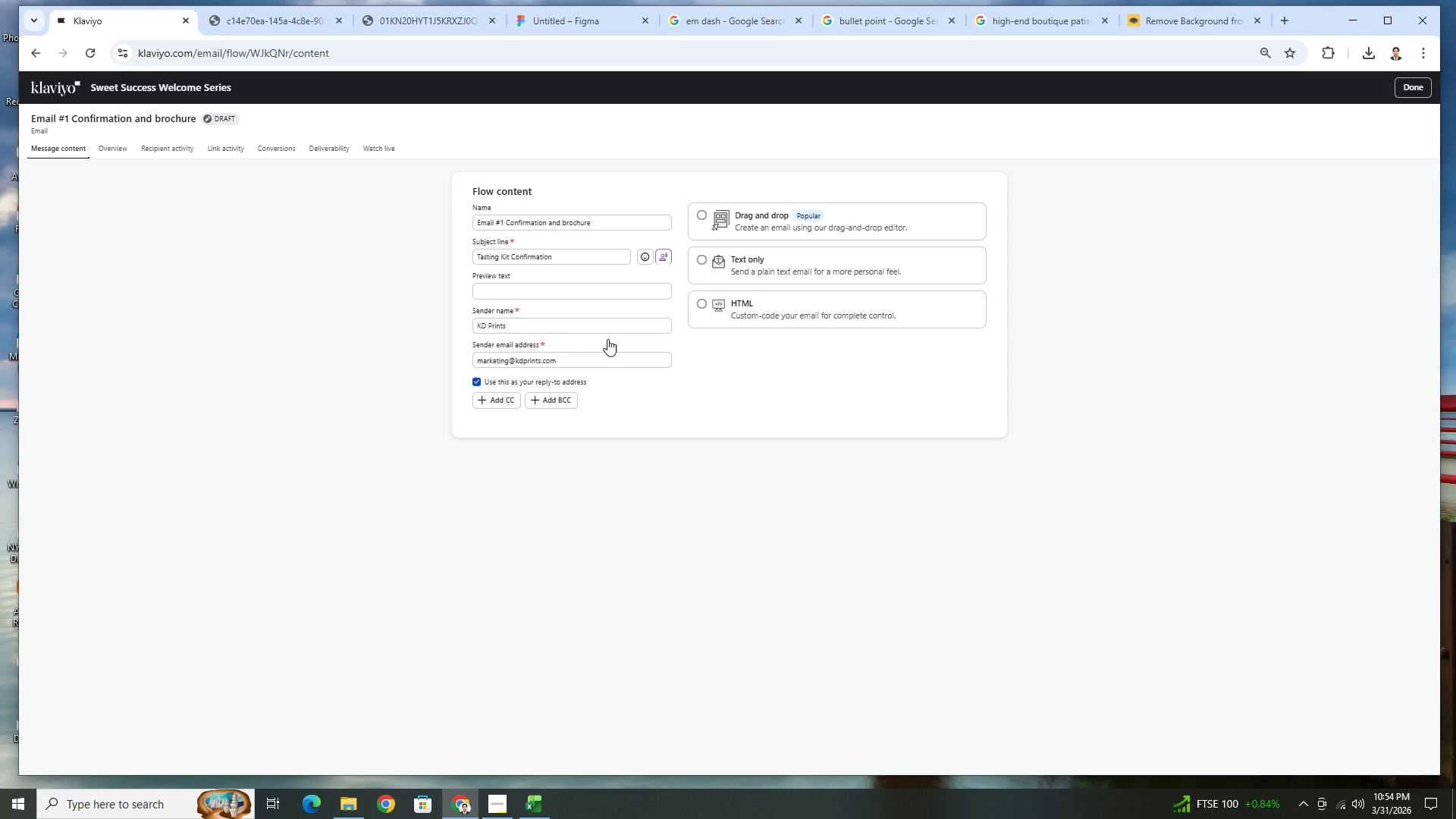 
double_click([598, 257])
 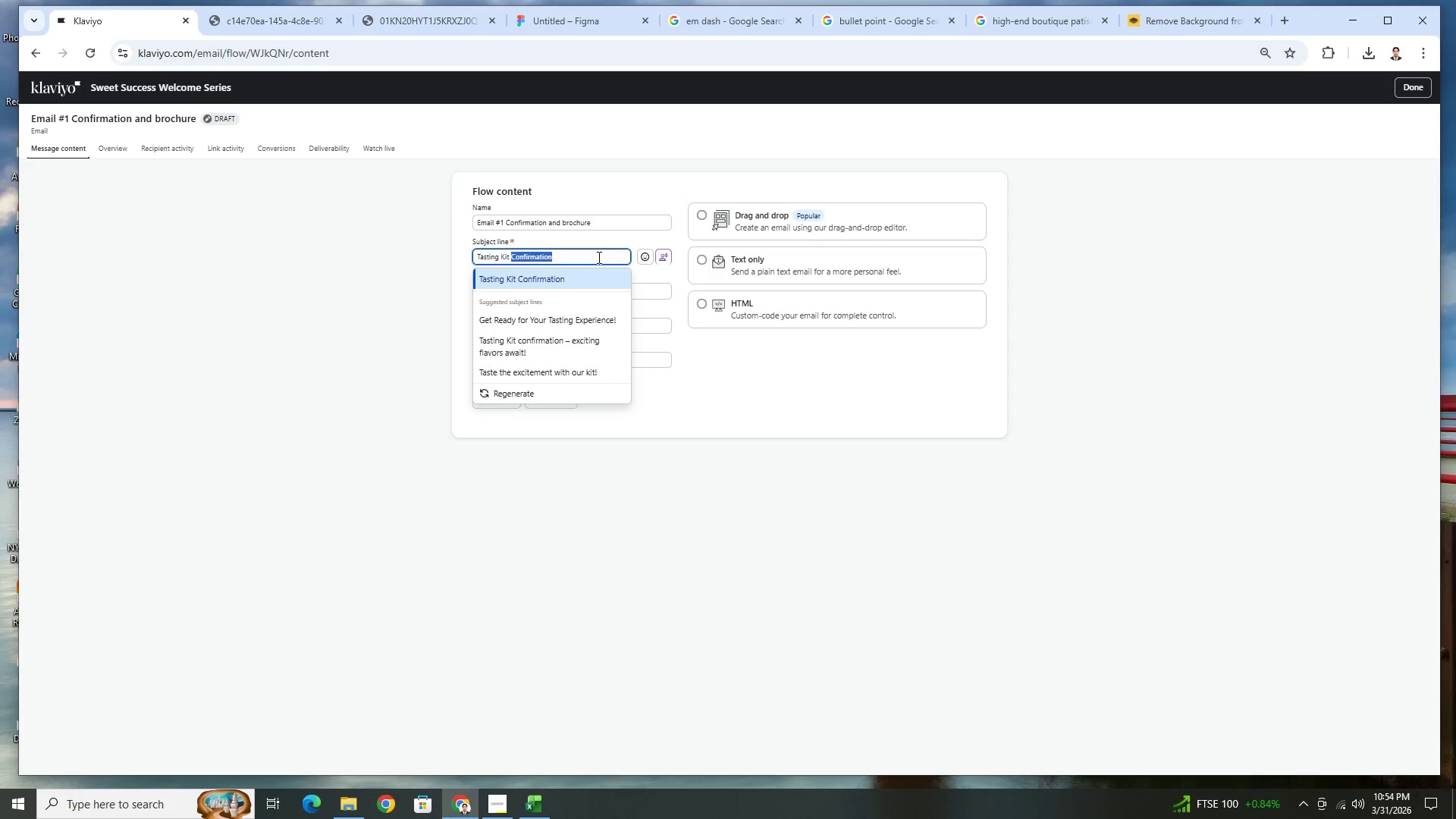 
triple_click([598, 257])
 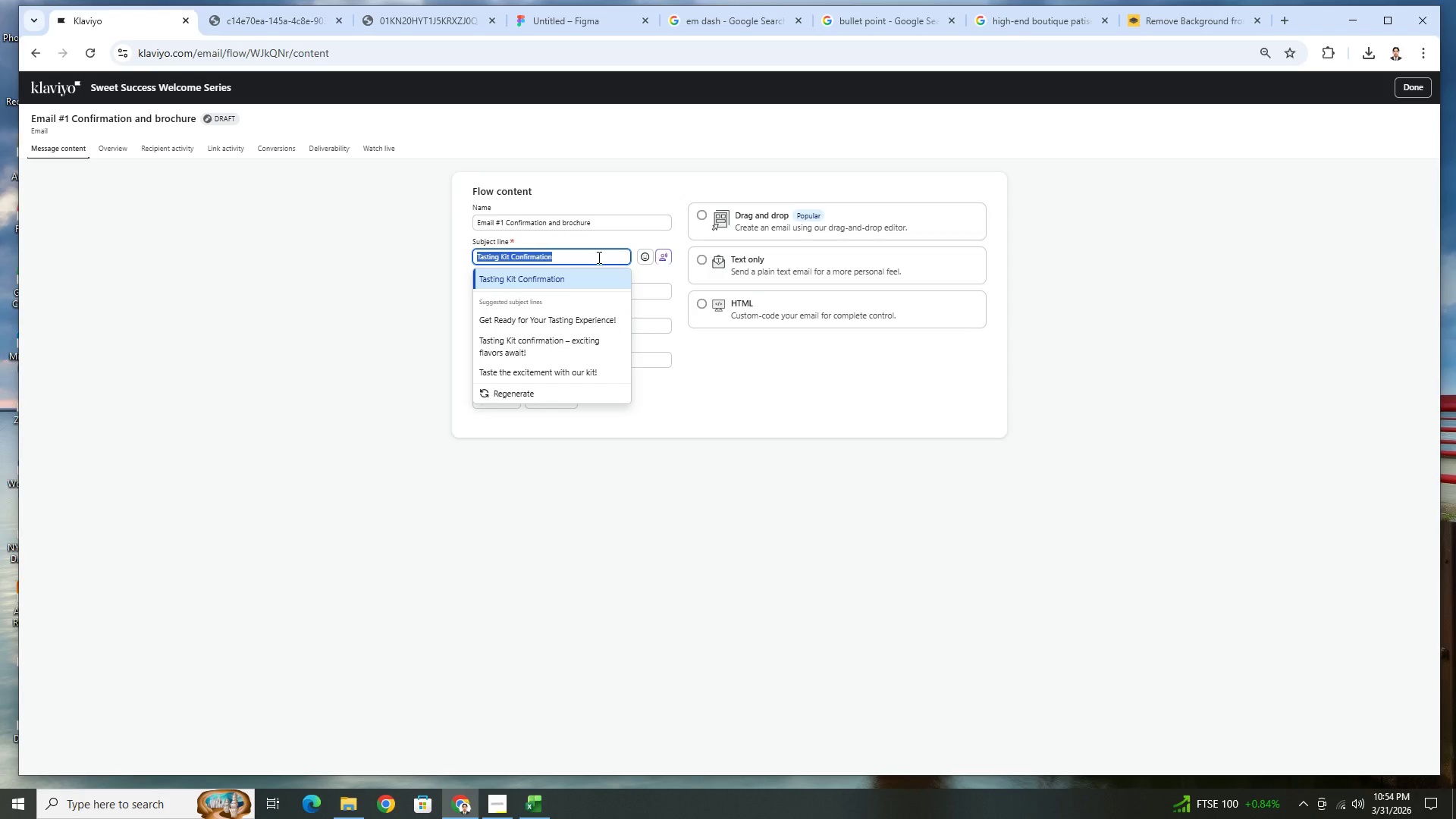 
wait(5.69)
 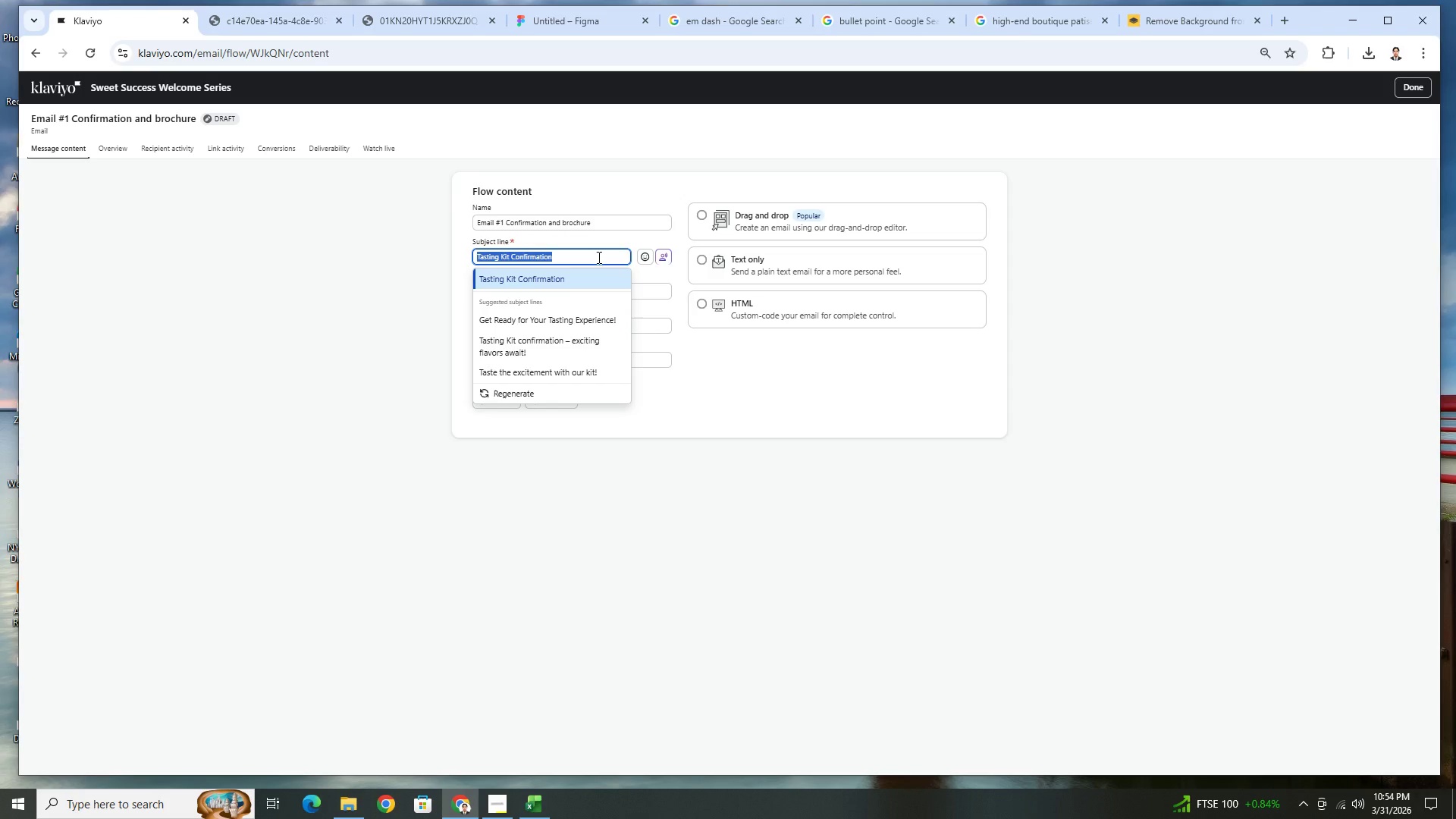 
type(Your Corporate Tasting Kit is On its Way)
 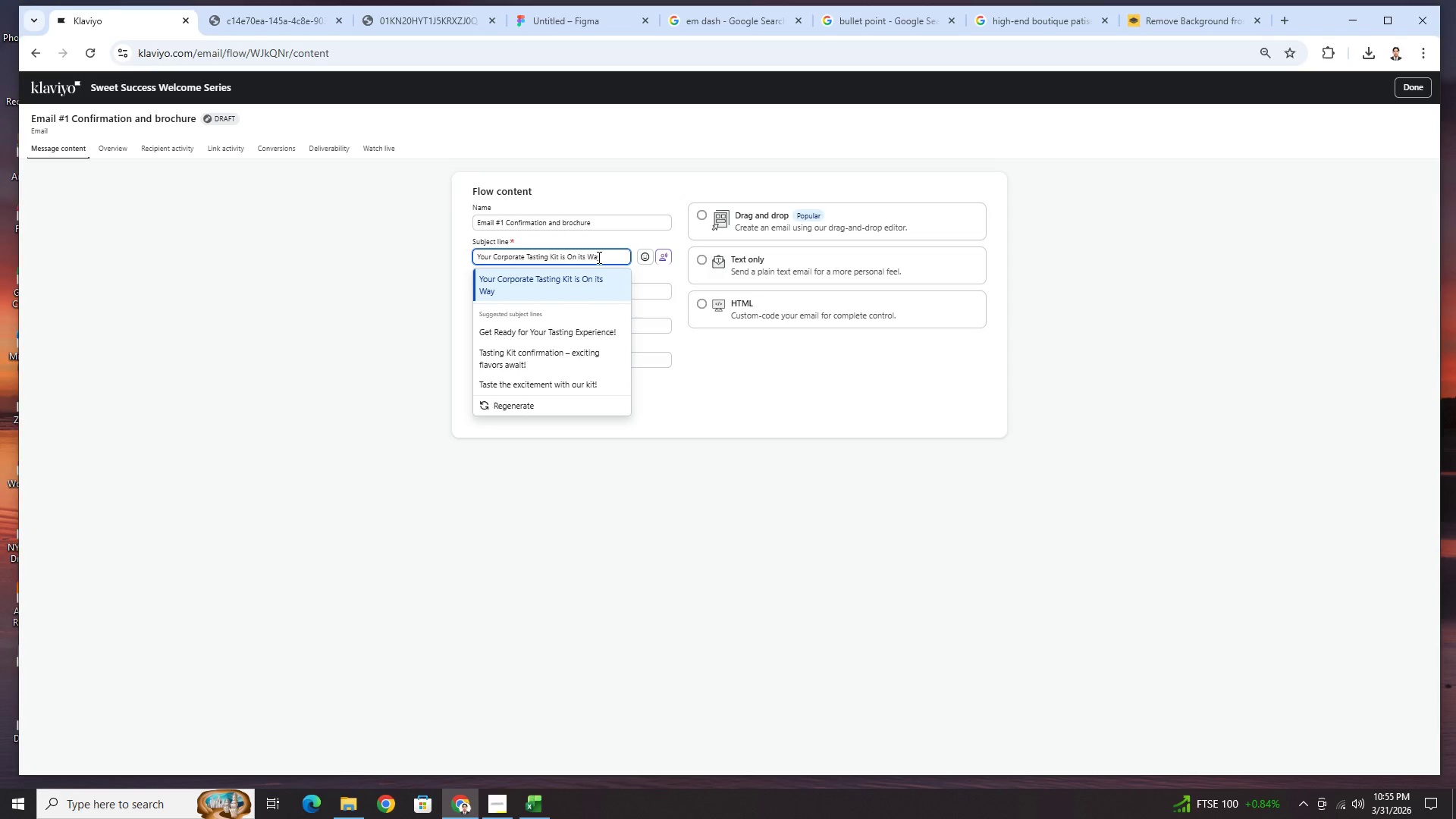 
double_click([580, 295])
 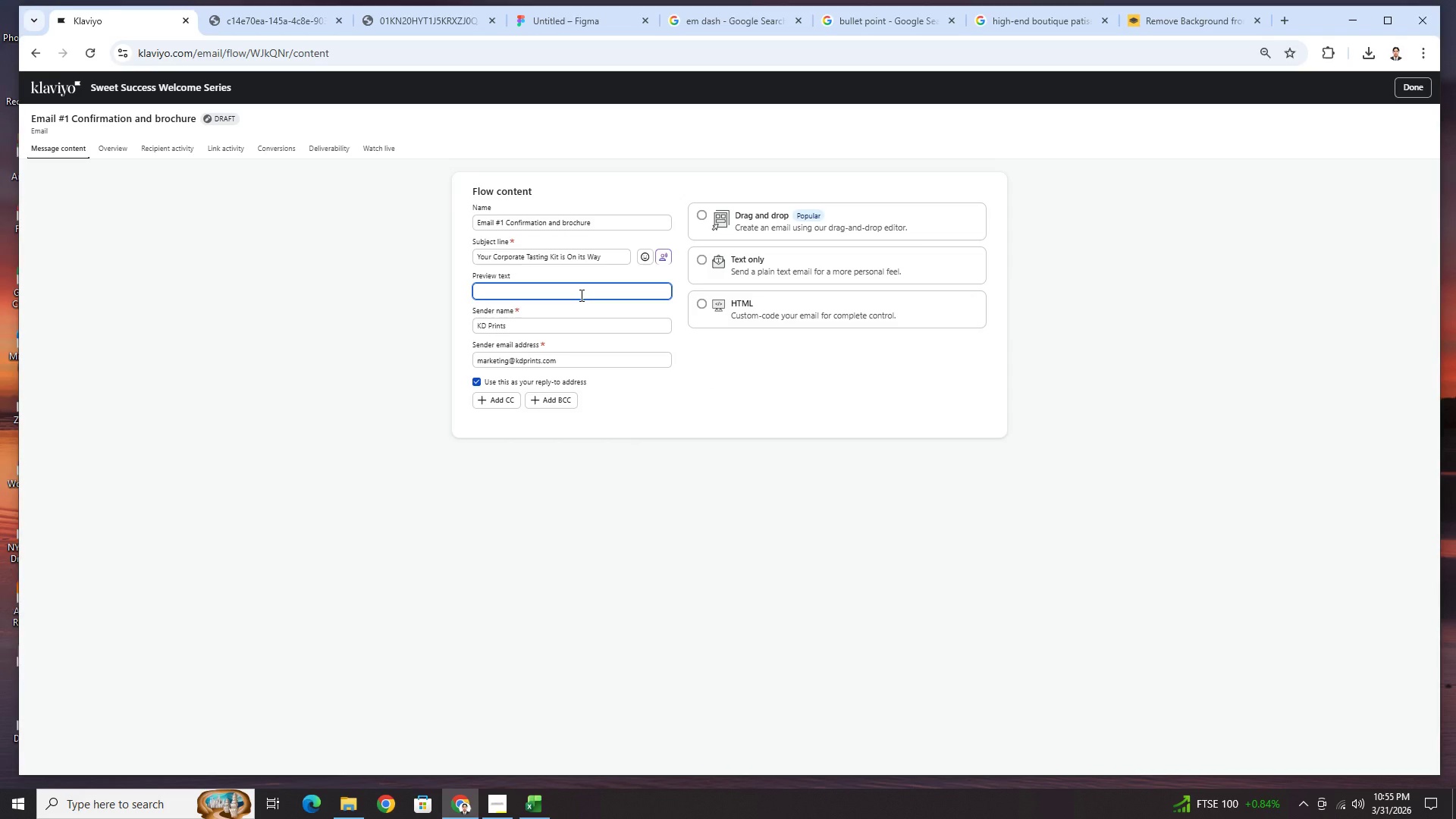 
key(Shift+A)
 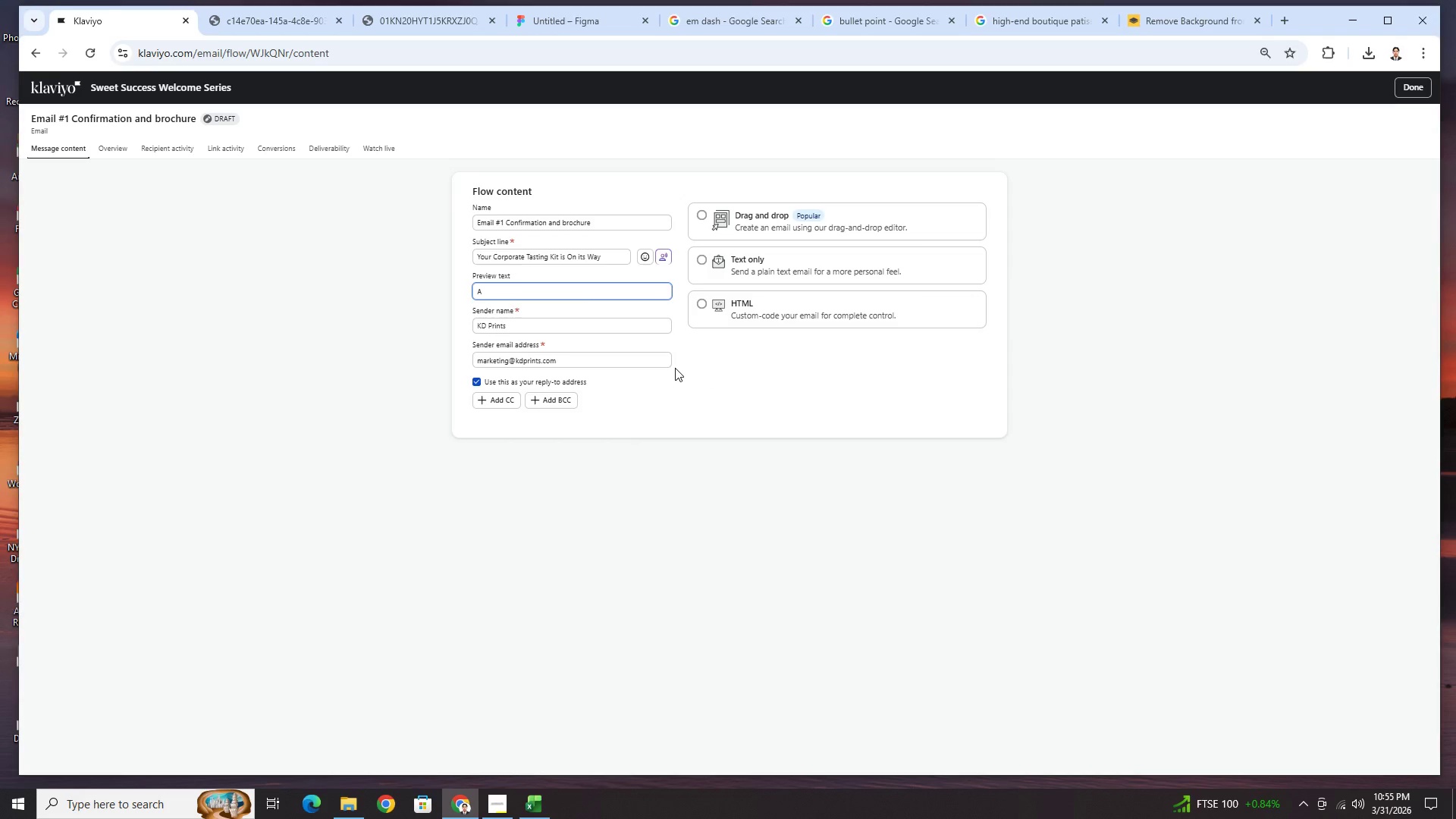 
type( first taste of effortless employee appreciation)
 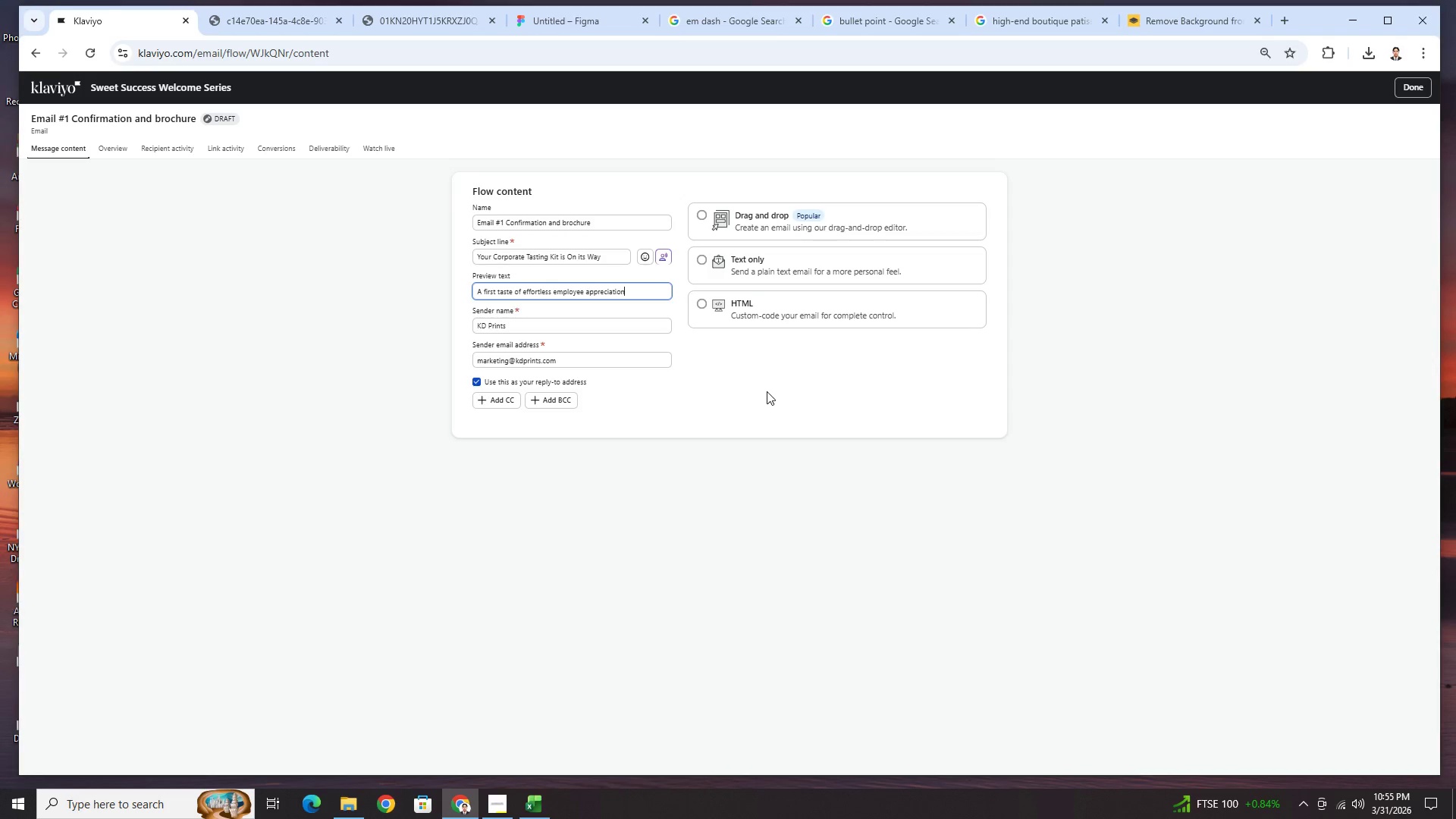 
left_click([770, 389])
 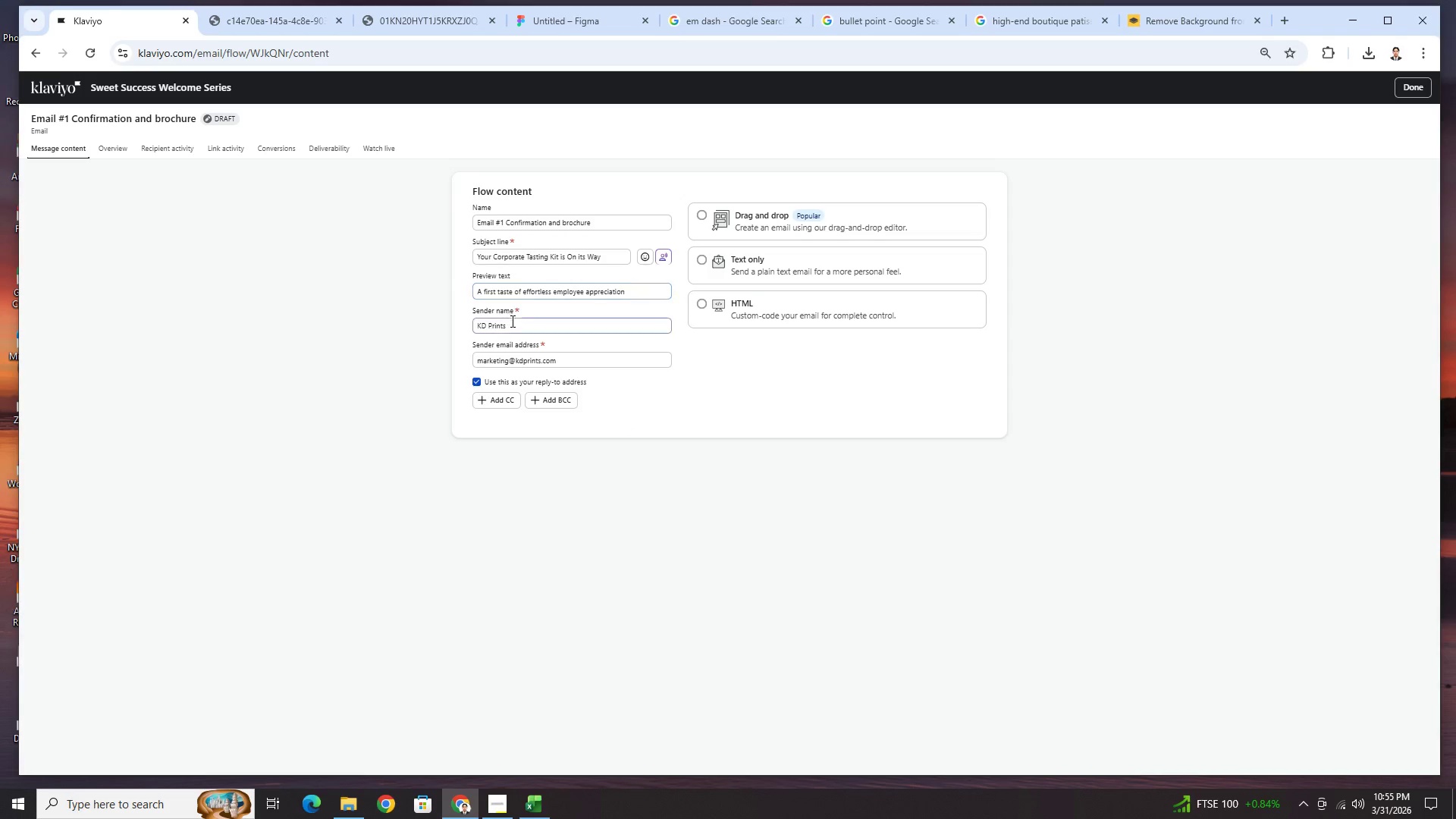 
double_click([513, 323])
 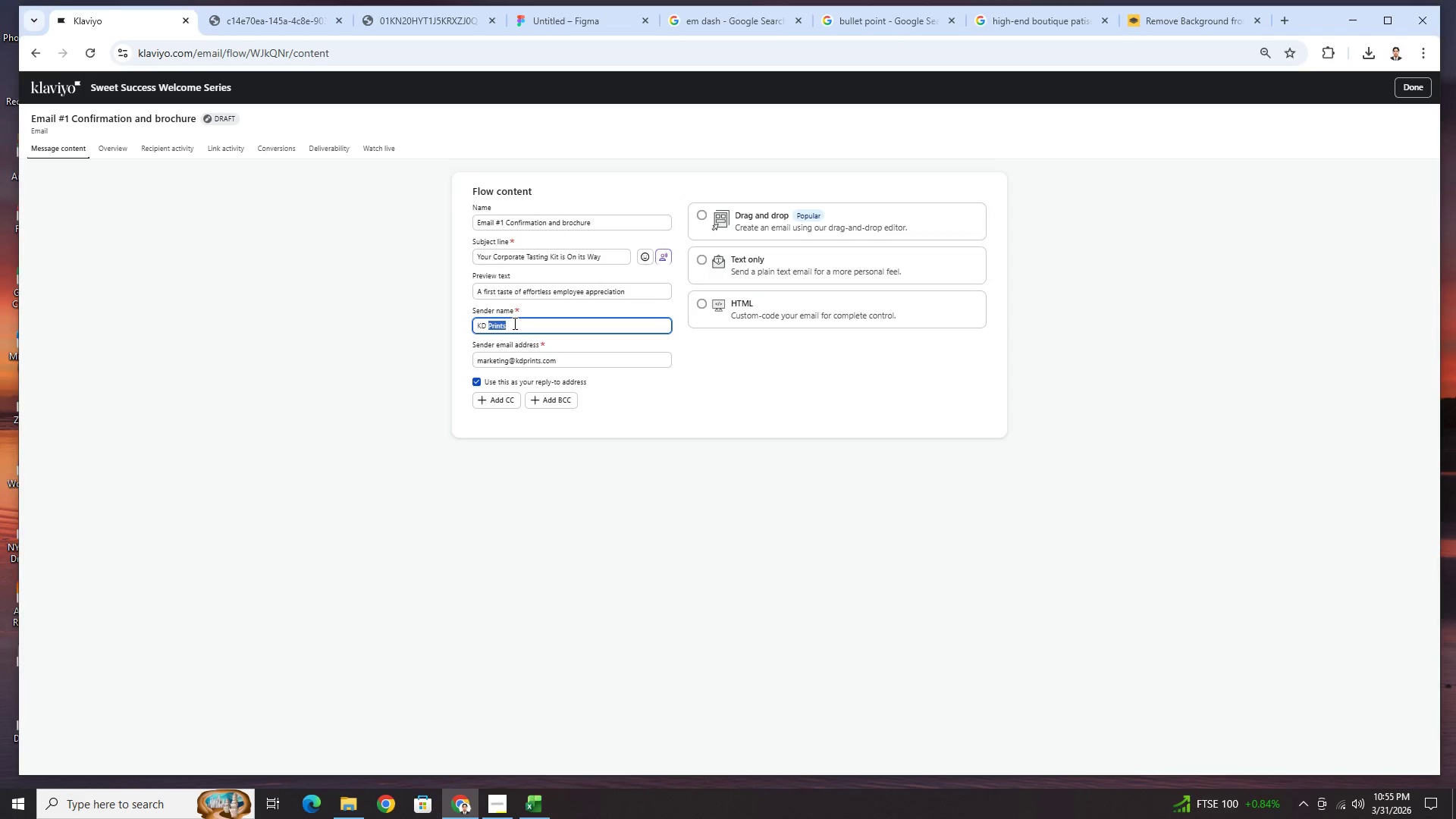 
triple_click([513, 323])
 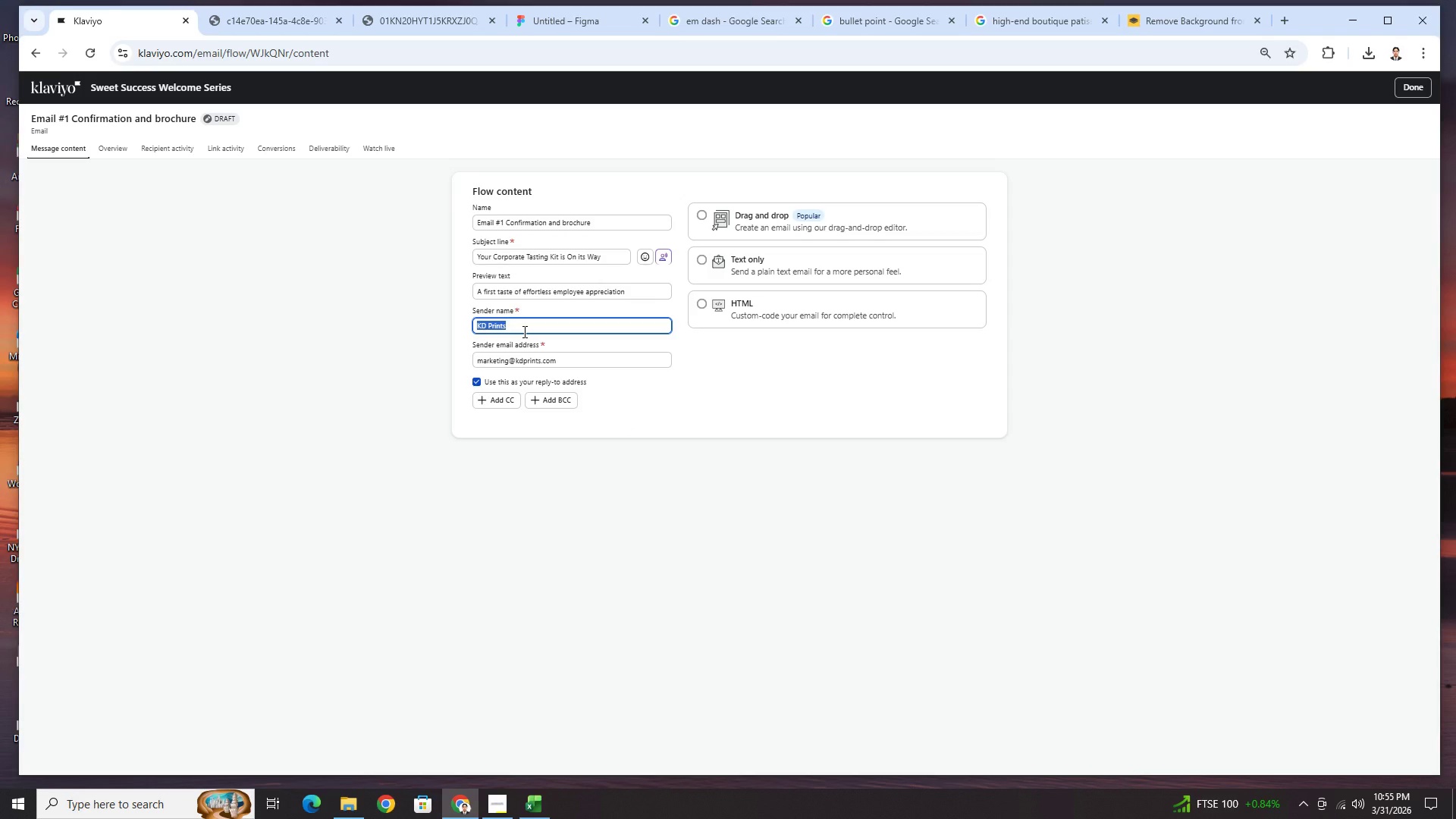 
key(Backspace)
 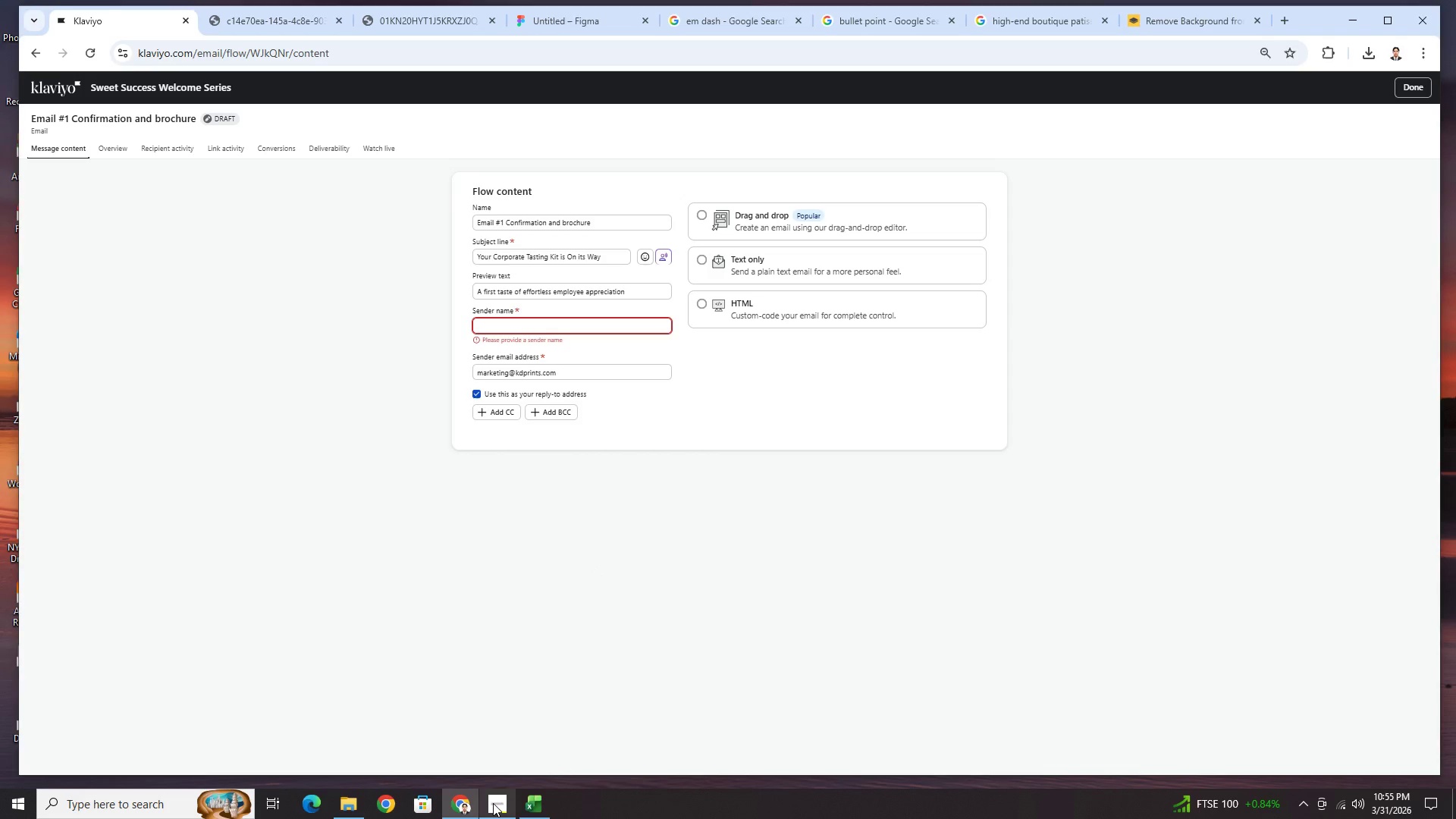 
left_click([493, 803])